 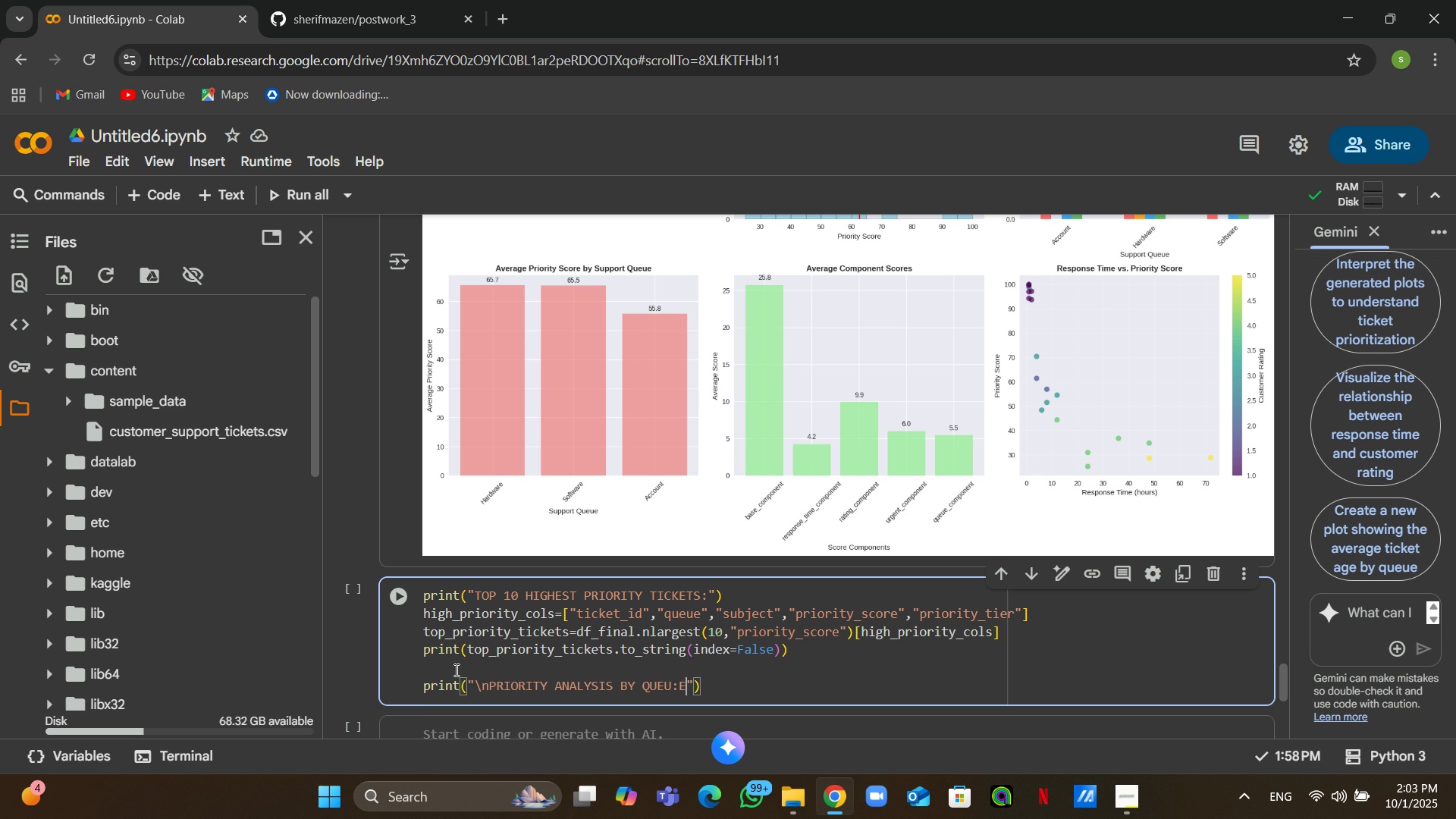 
key(ArrowRight)
 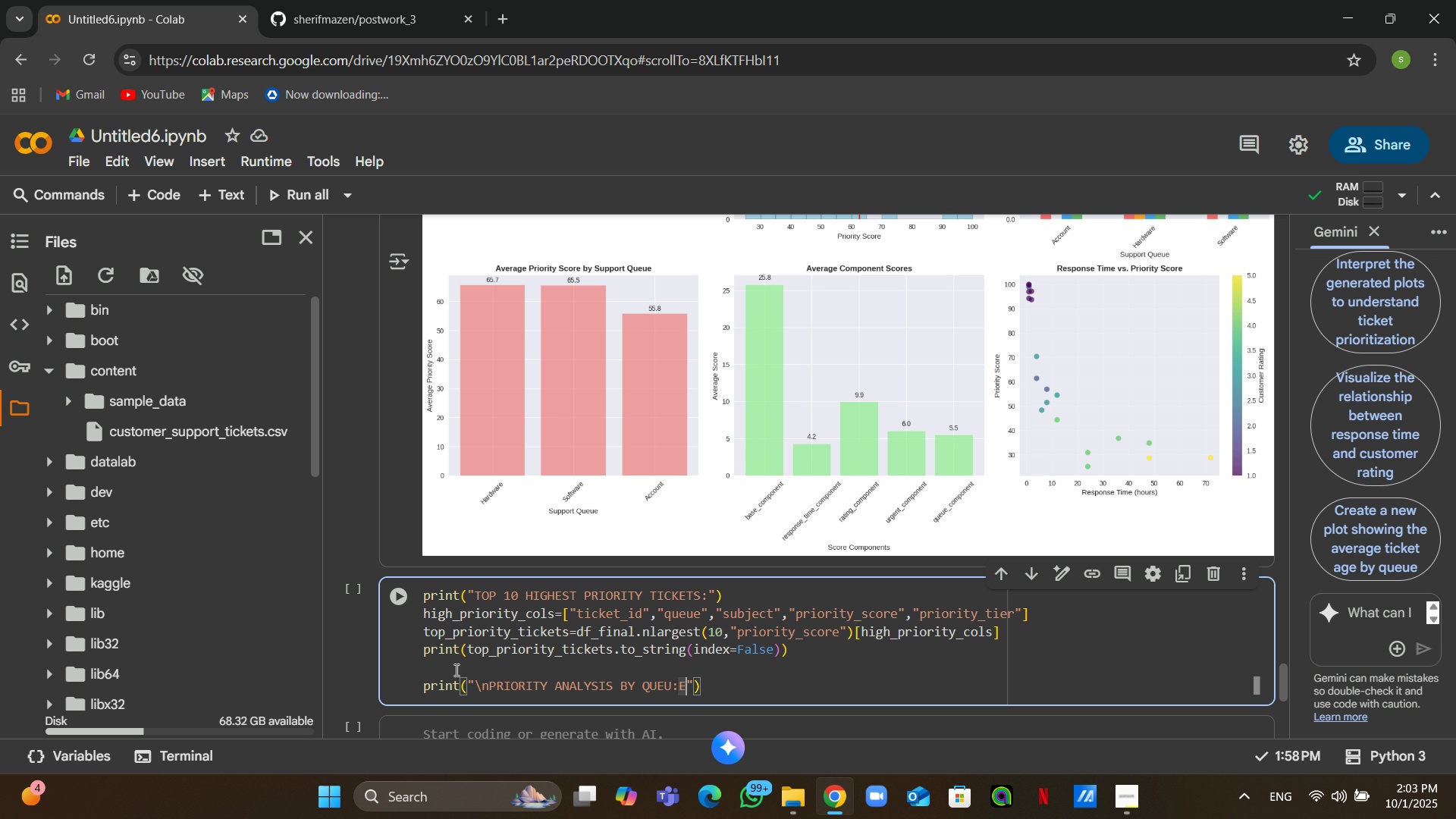 
key(ArrowLeft)
 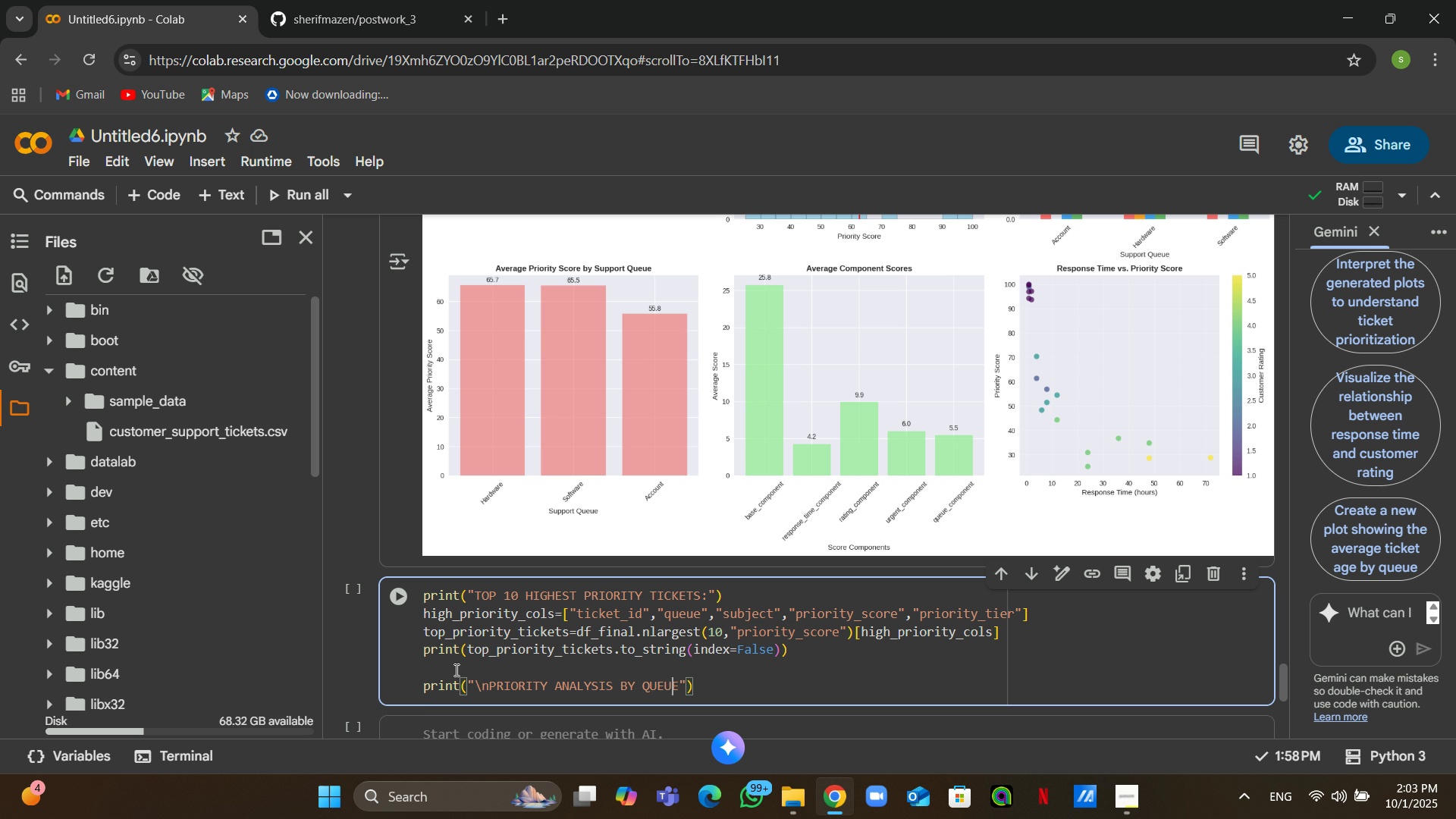 
key(Backspace)
 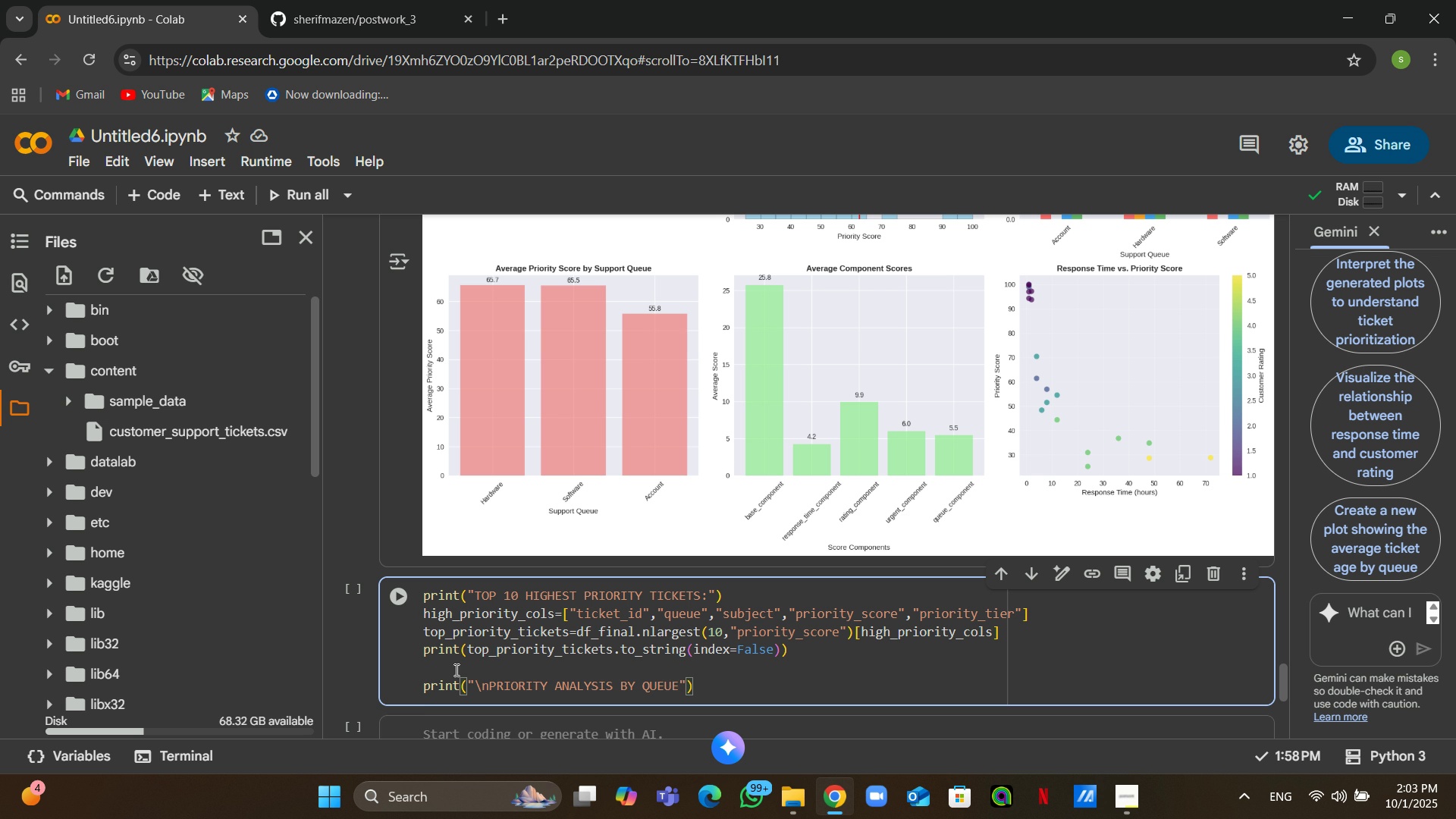 
key(ArrowRight)